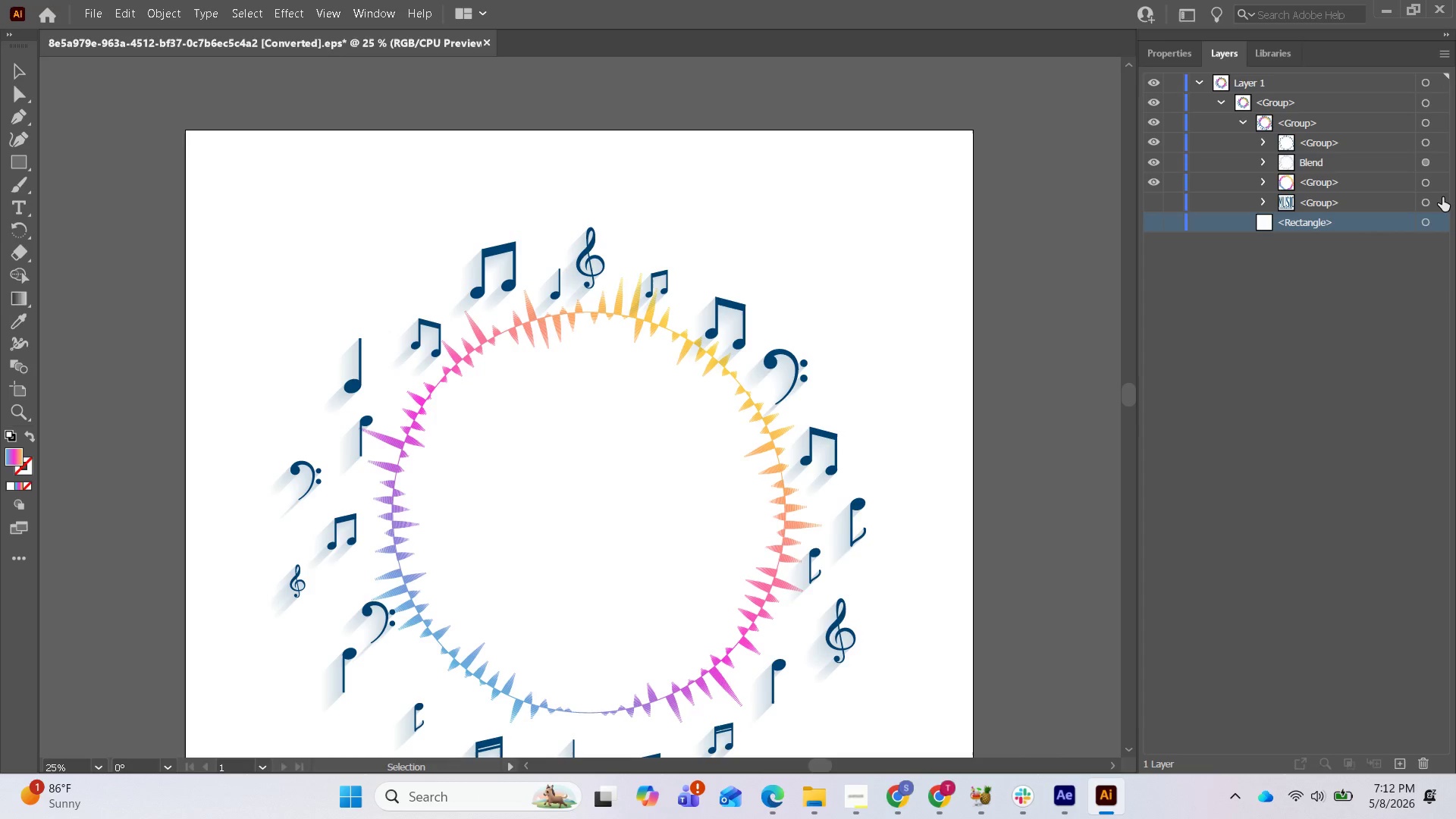 
hold_key(key=ShiftLeft, duration=0.55)
 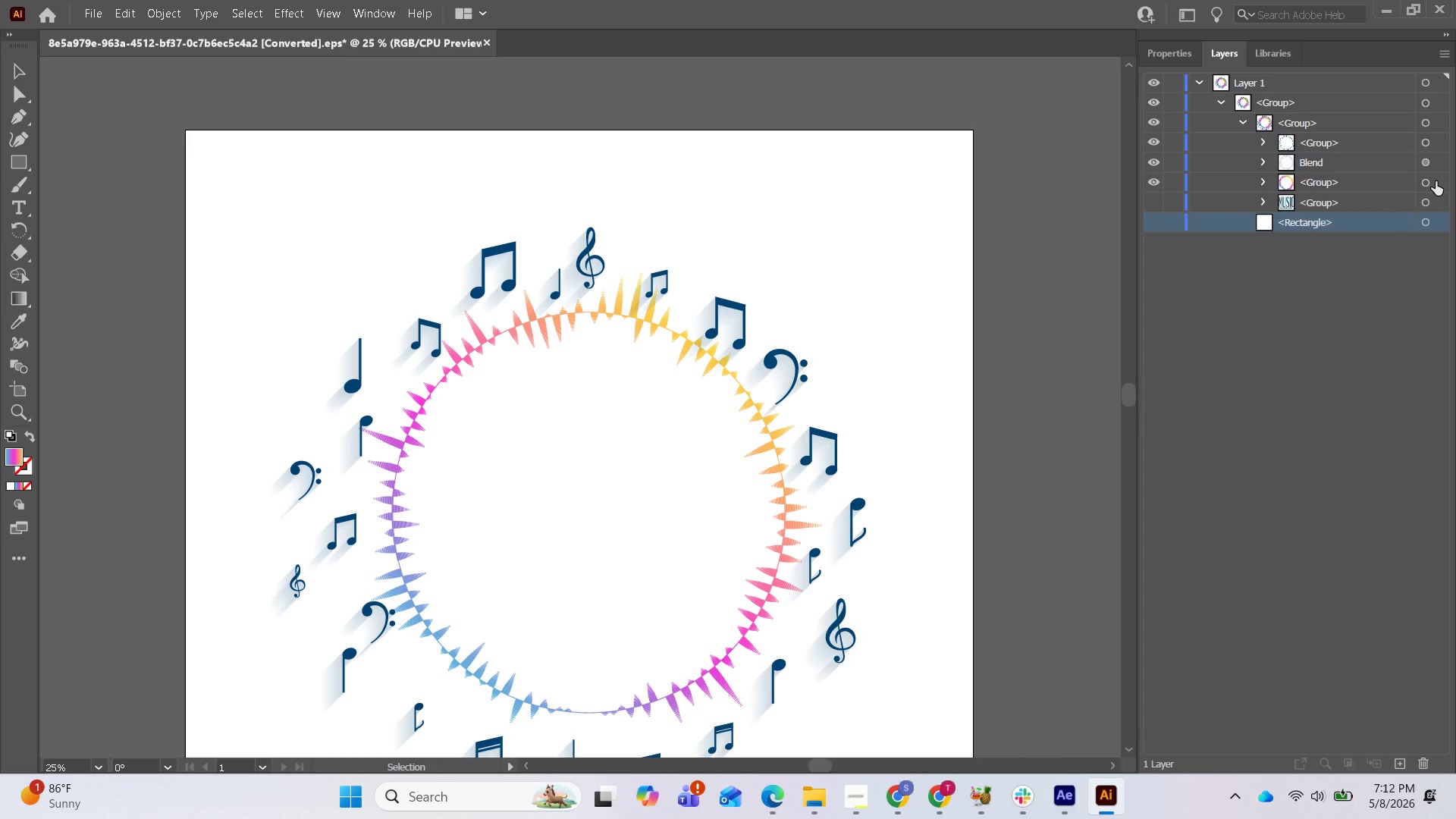 
left_click([1436, 181])
 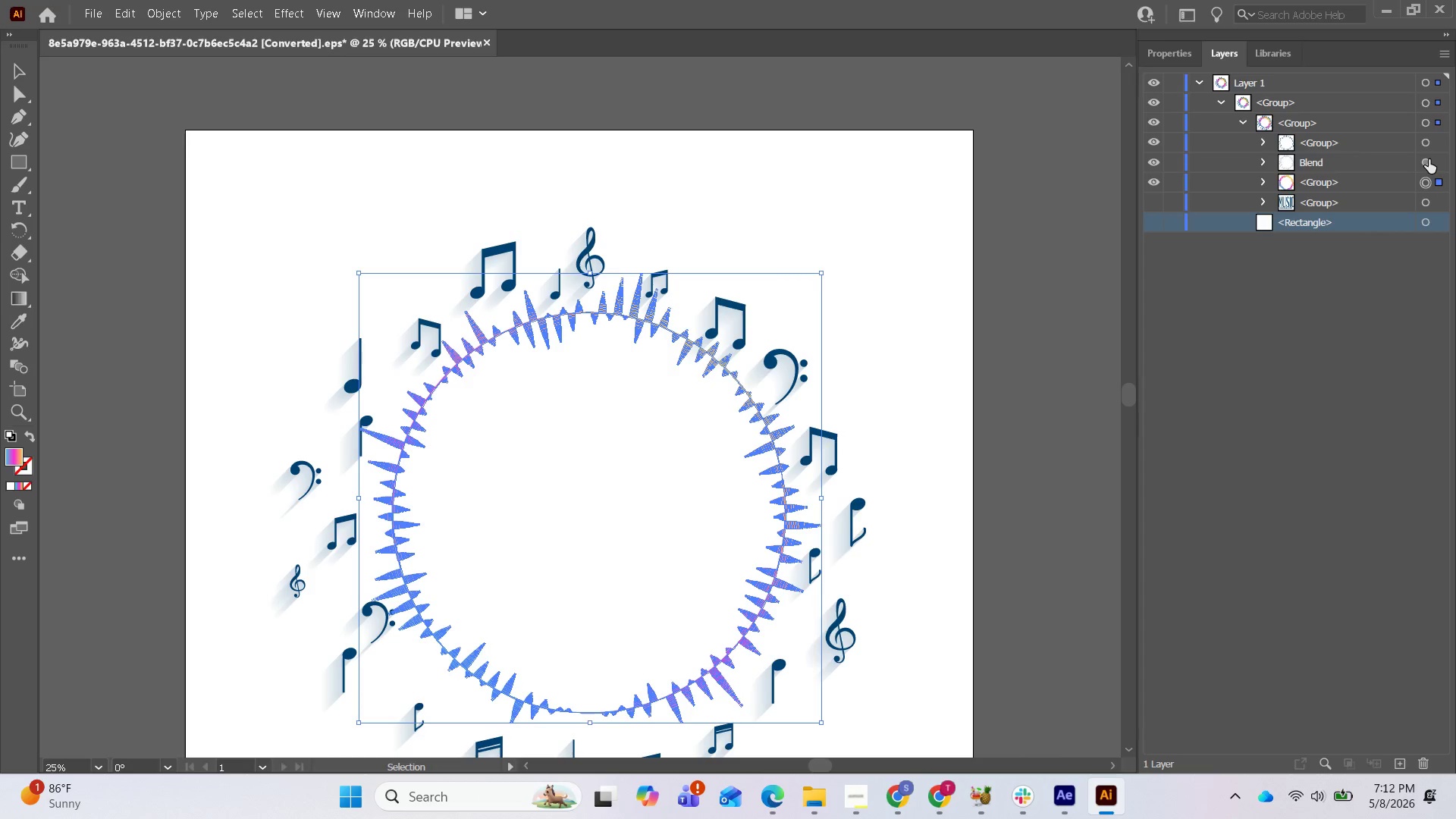 
key(Control+ControlLeft)
 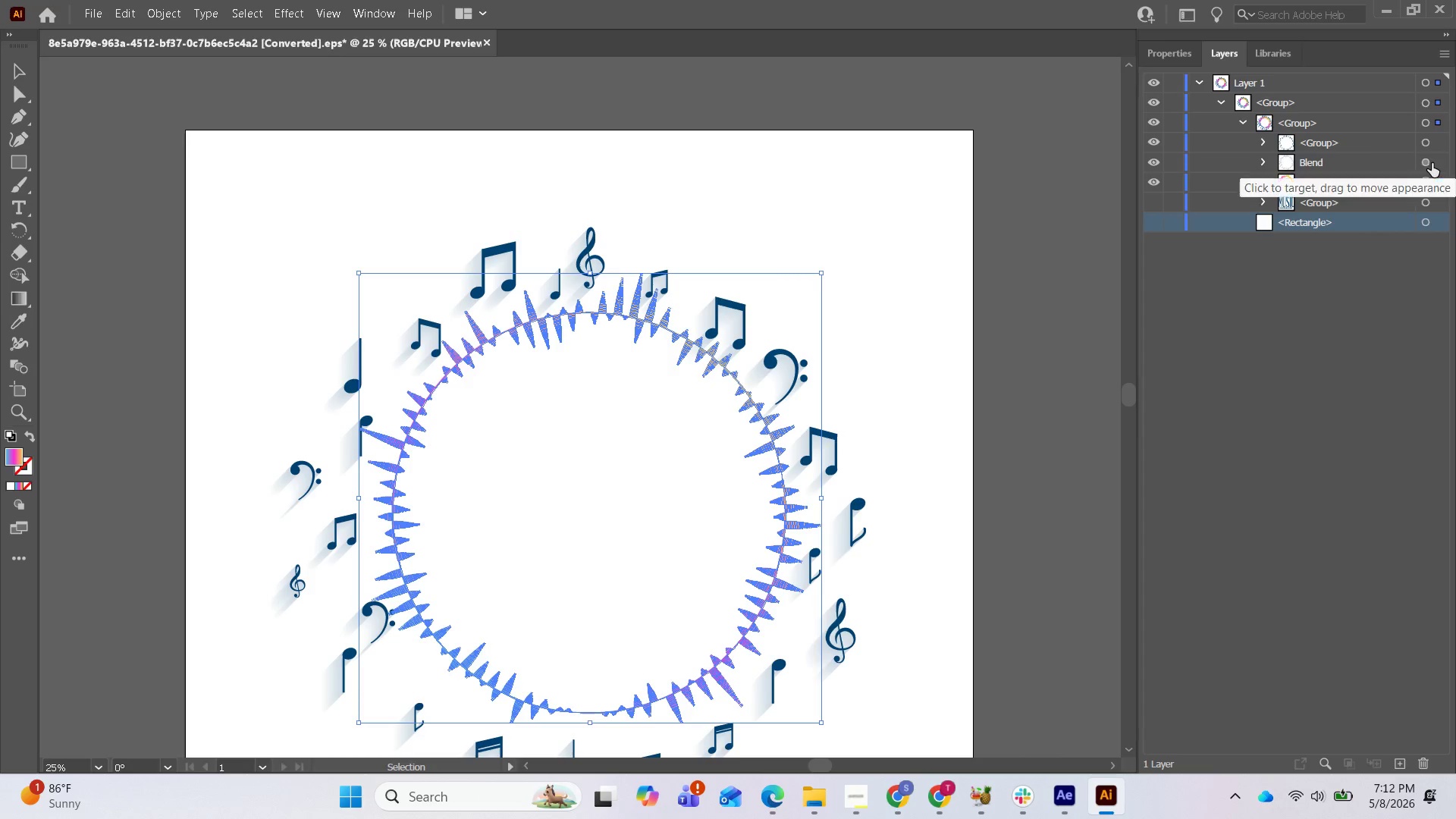 
key(Control+ControlLeft)
 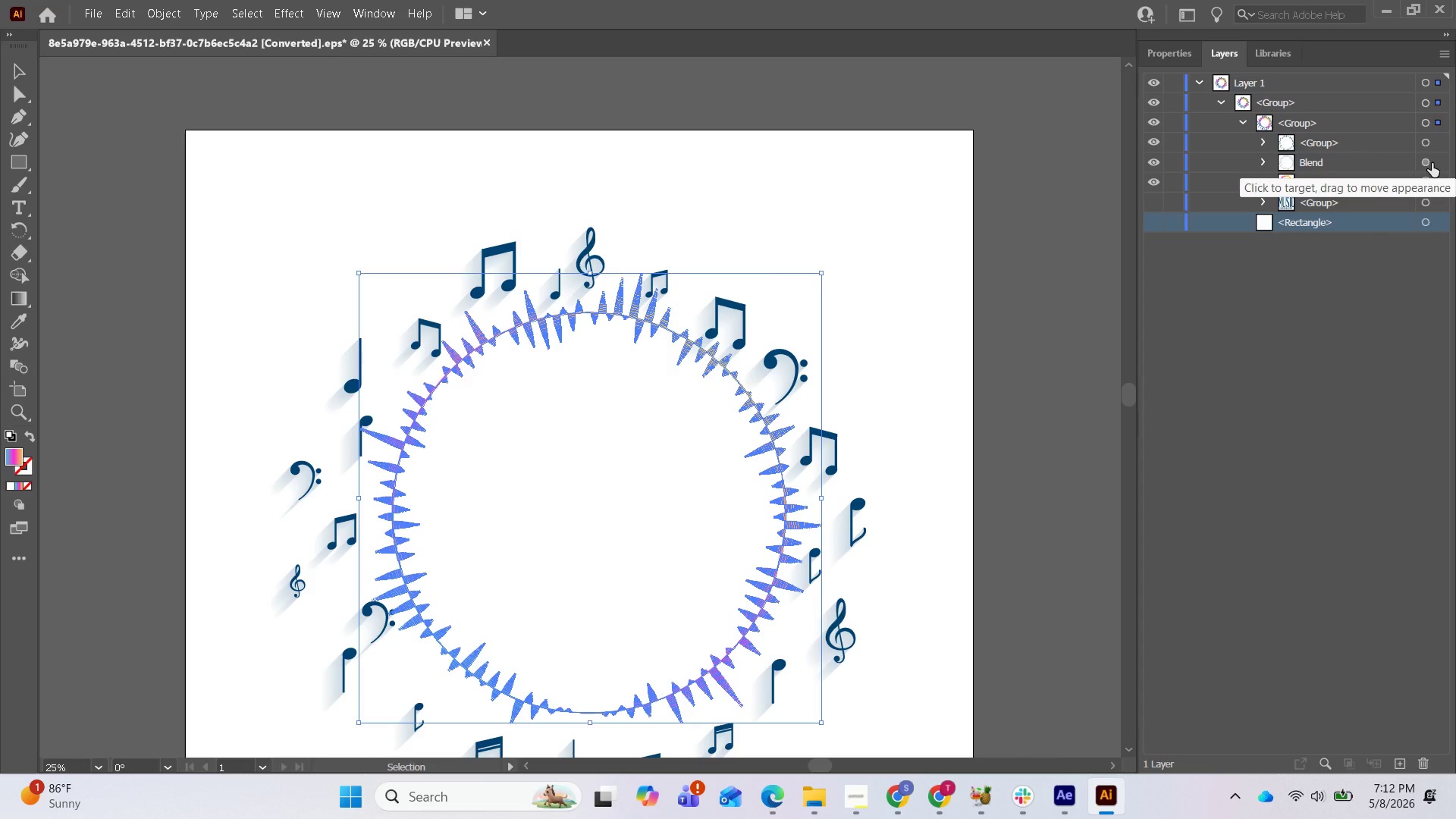 
hold_key(key=ShiftLeft, duration=1.91)
left_click([1432, 163])
 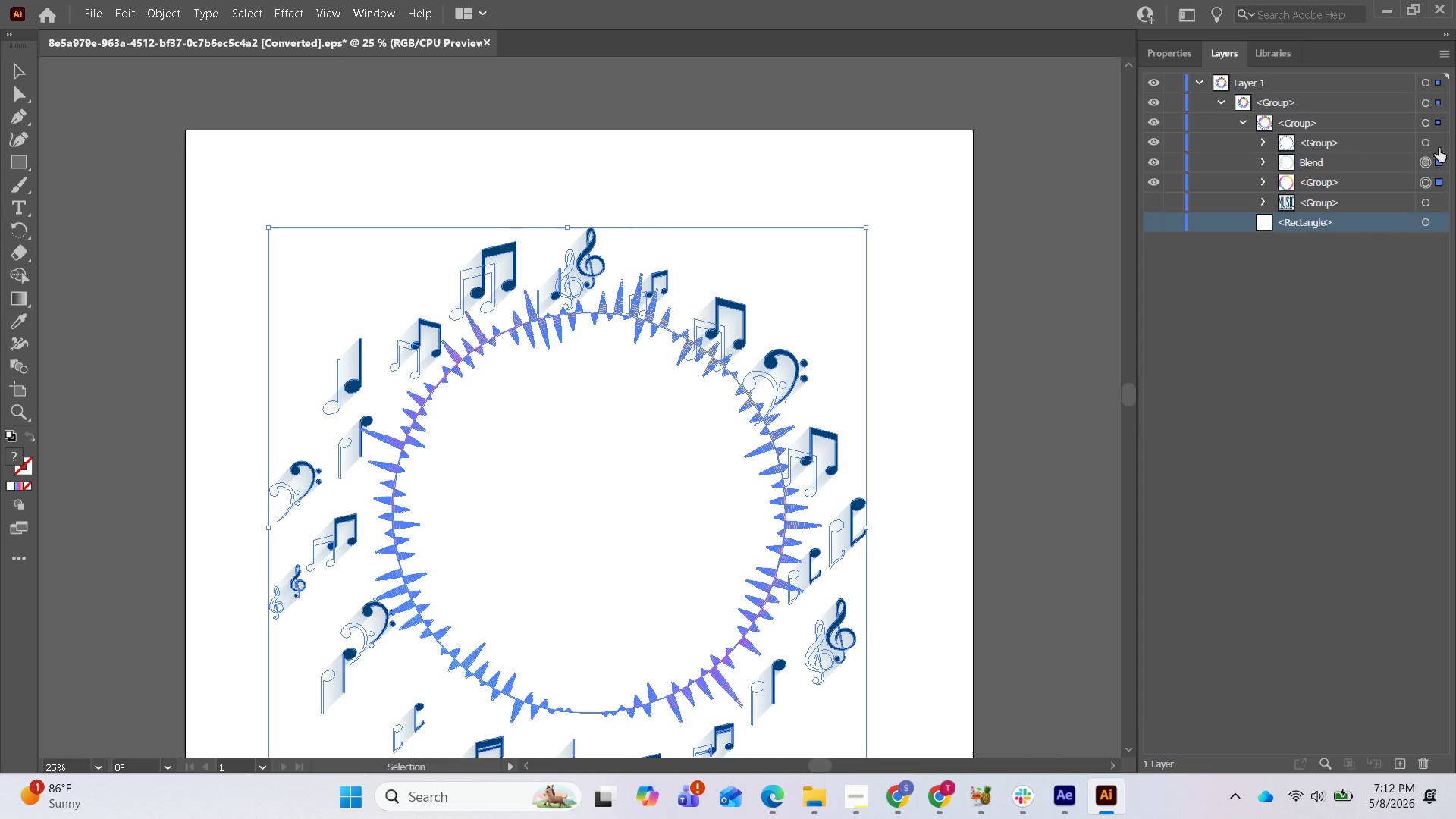 
left_click([1440, 141])
 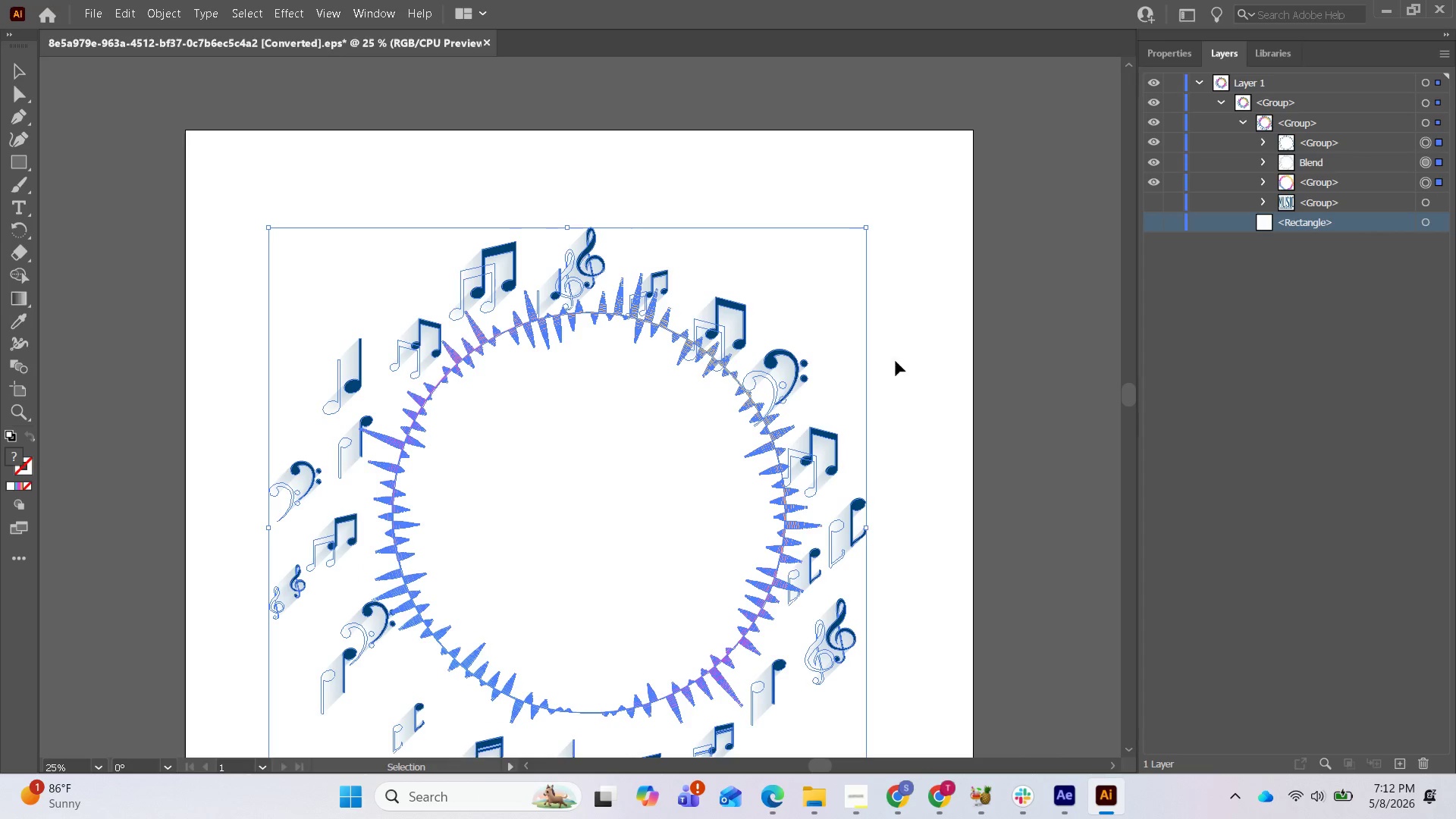 
scroll: coordinate [824, 418], scroll_direction: down, amount: 4.0
 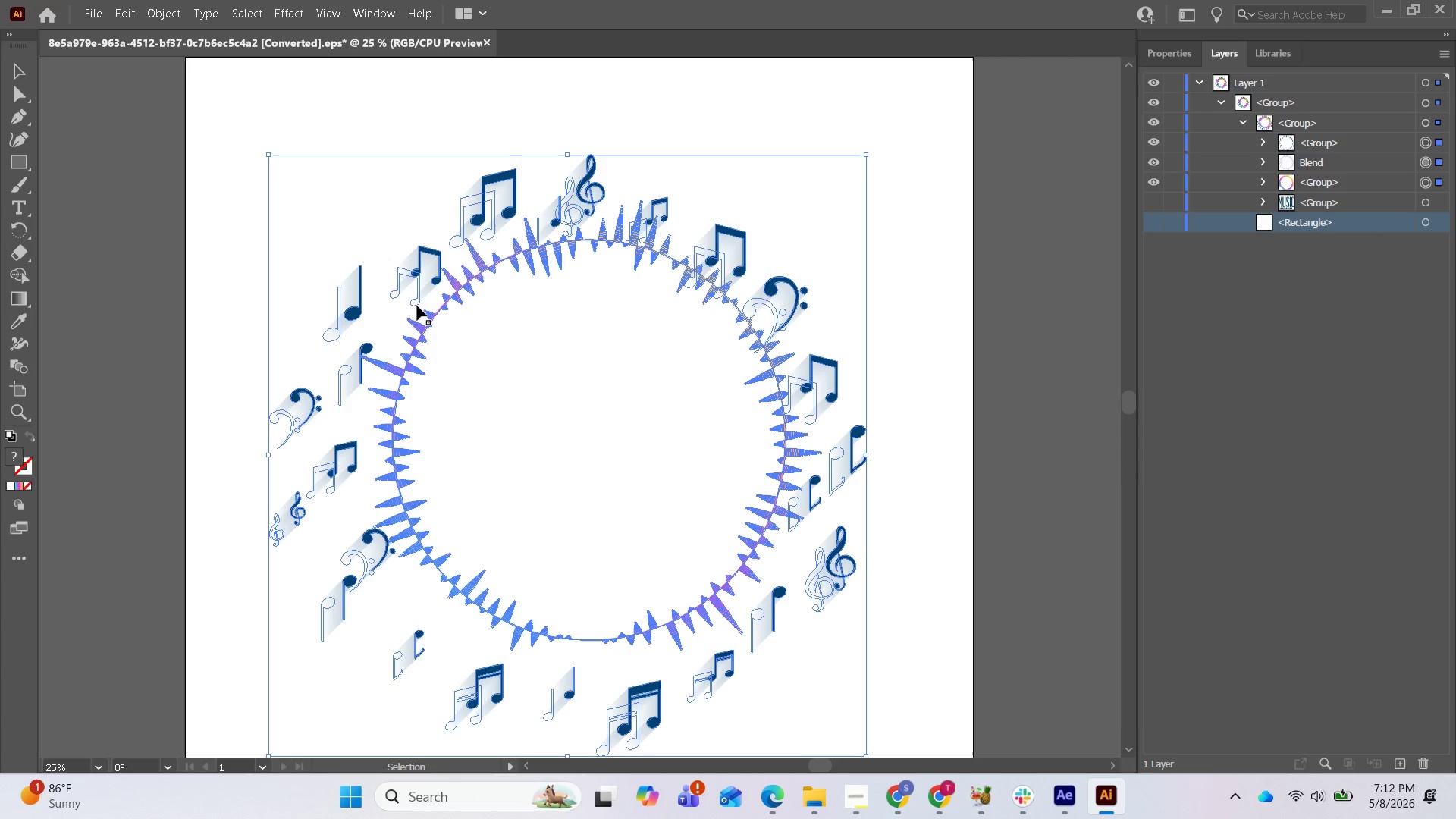 
left_click([14, 97])
 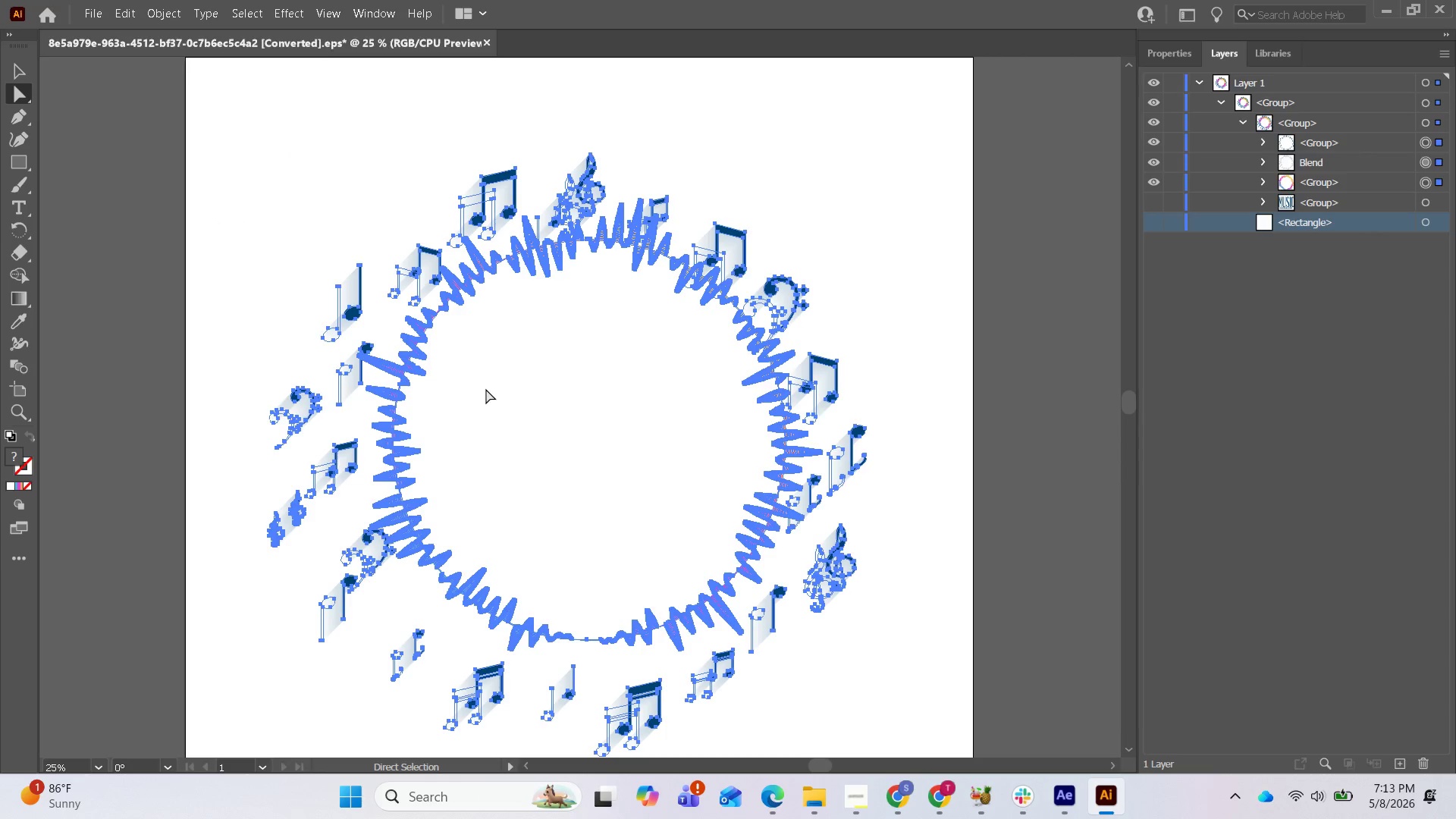 
left_click_drag(start_coordinate=[589, 433], to_coordinate=[915, 671])
 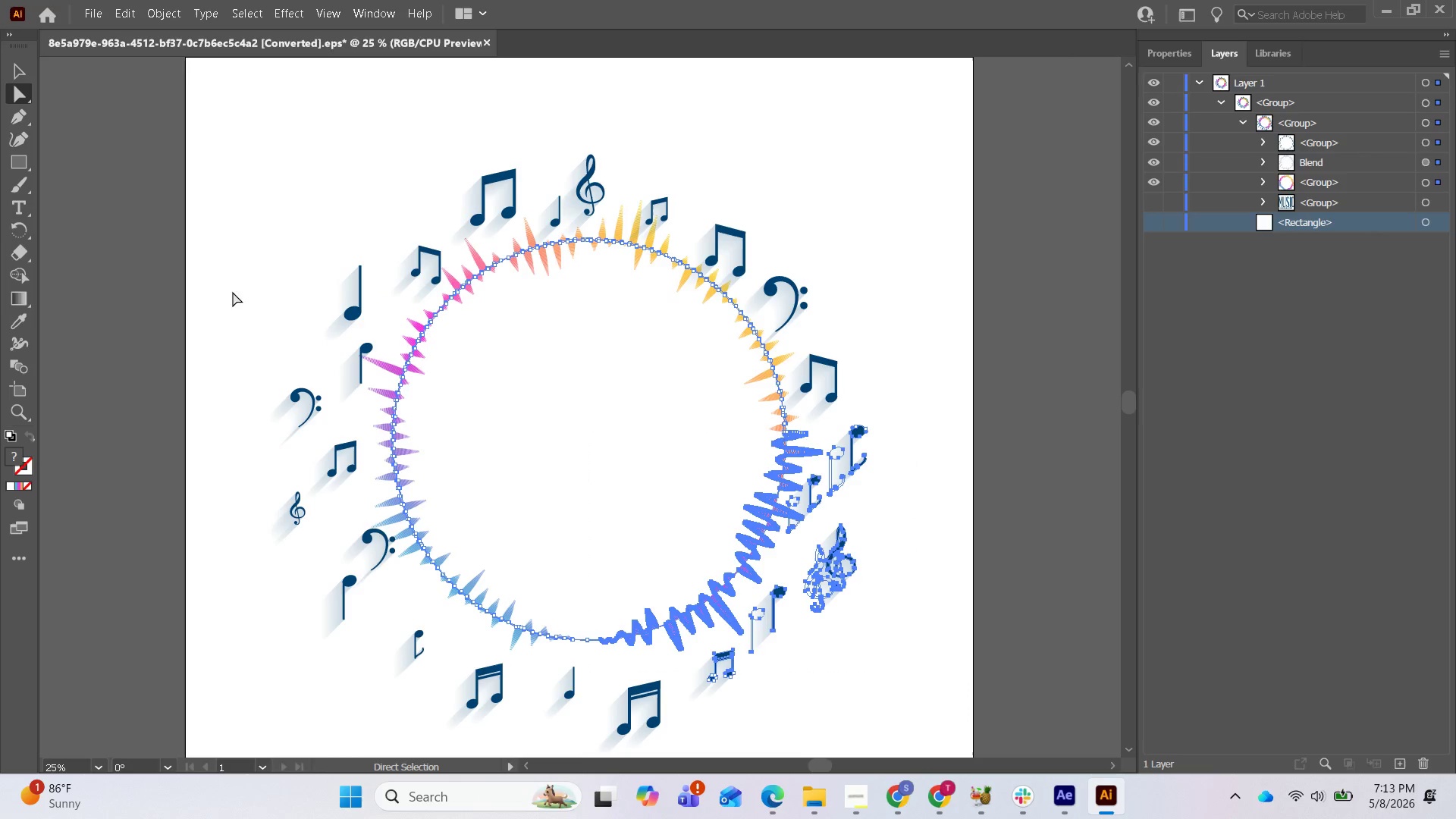 
scroll: coordinate [356, 334], scroll_direction: down, amount: 2.0
 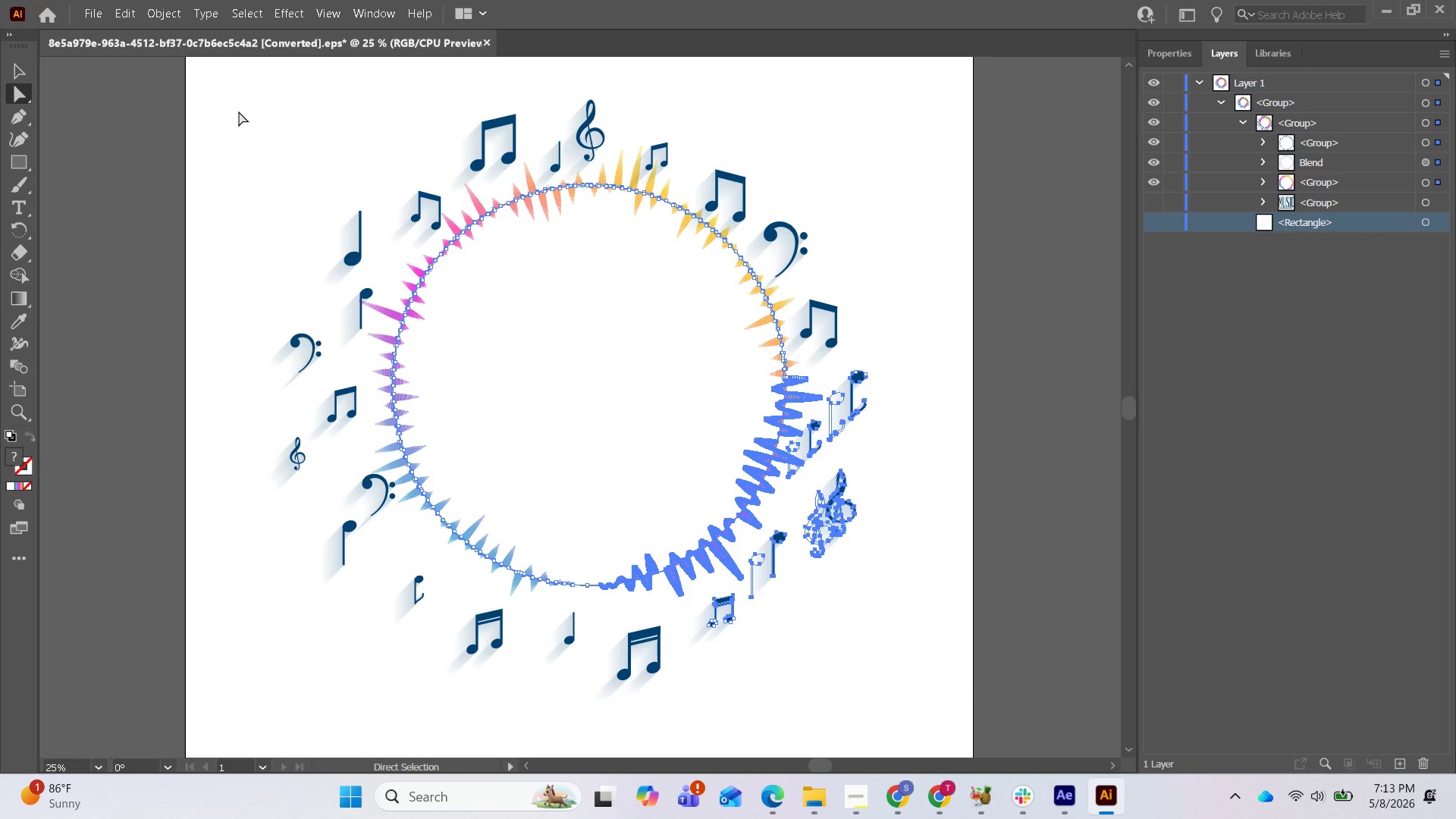 
left_click_drag(start_coordinate=[194, 74], to_coordinate=[952, 739])
 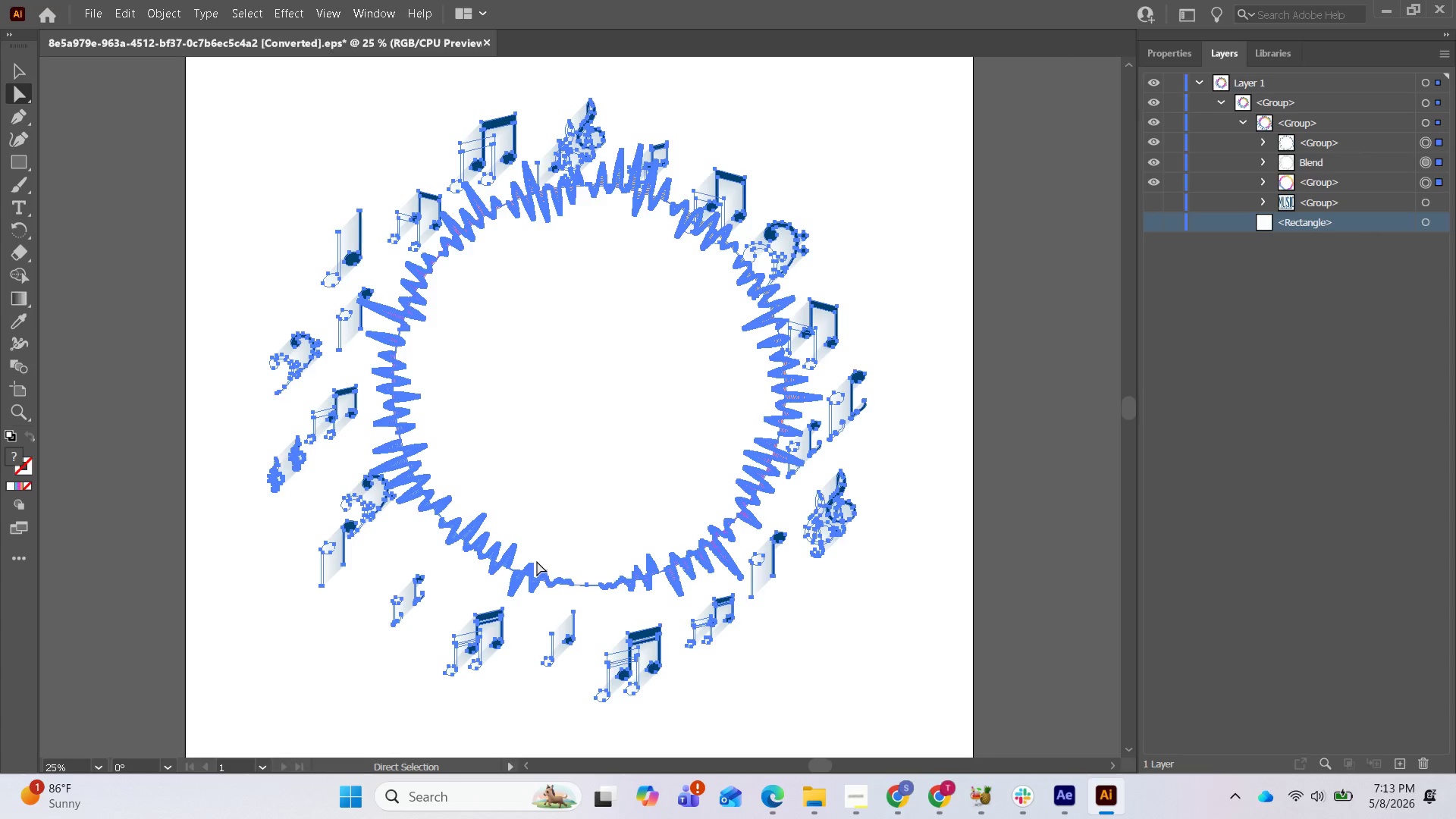 
left_click_drag(start_coordinate=[529, 567], to_coordinate=[188, 527])
 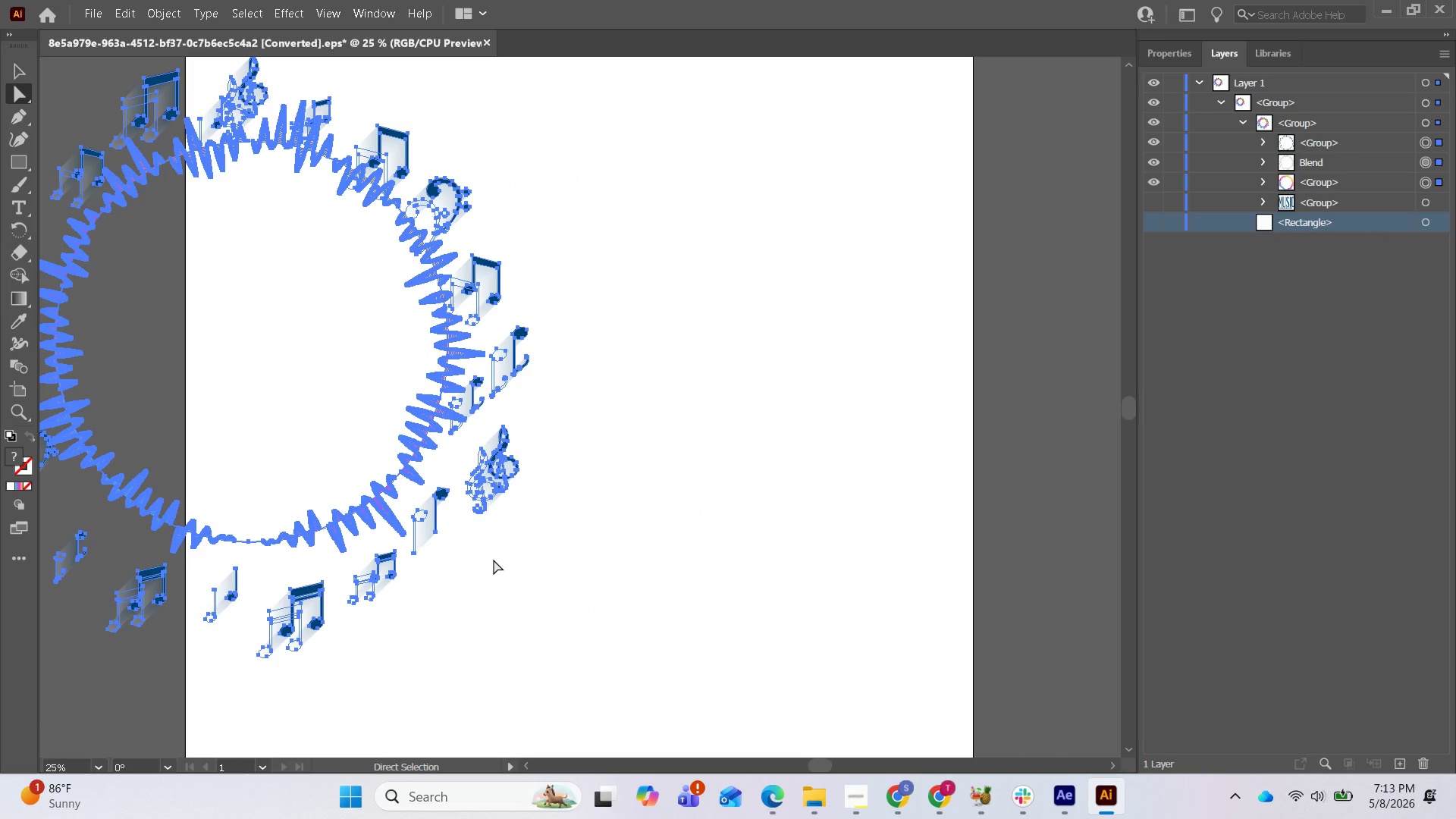 
key(Control+Z)
 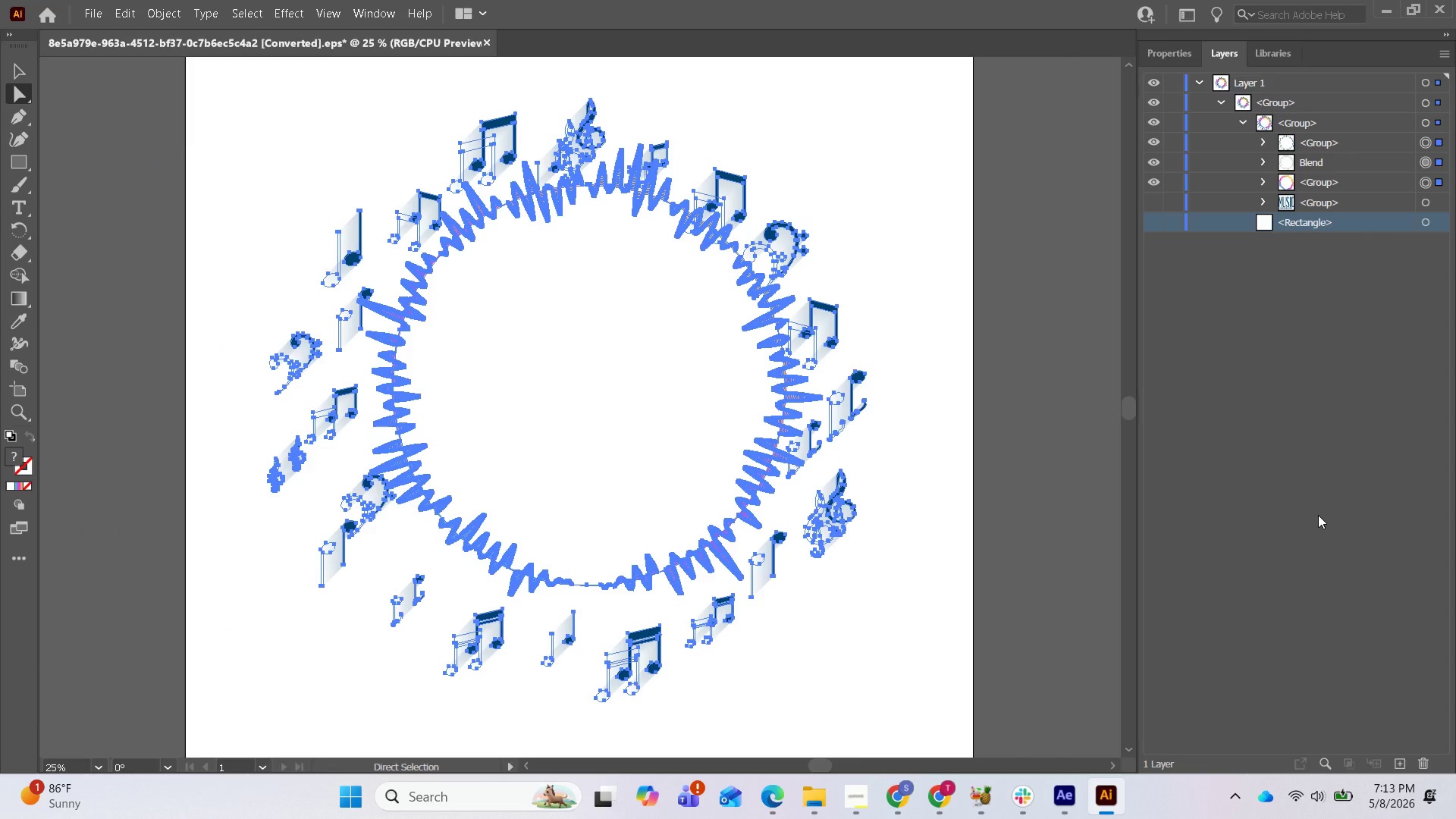 
left_click([1318, 515])
 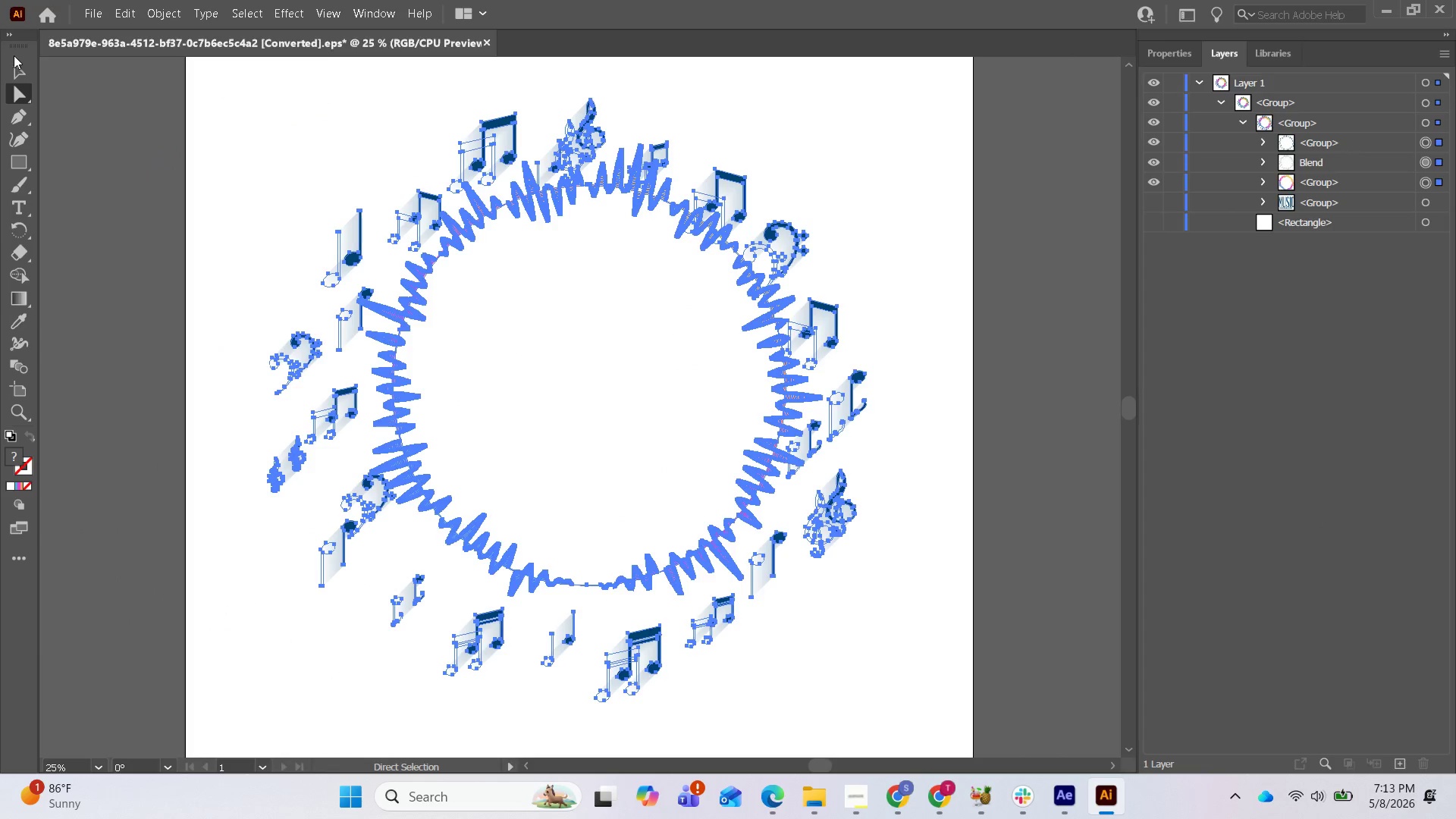 
left_click([13, 67])
 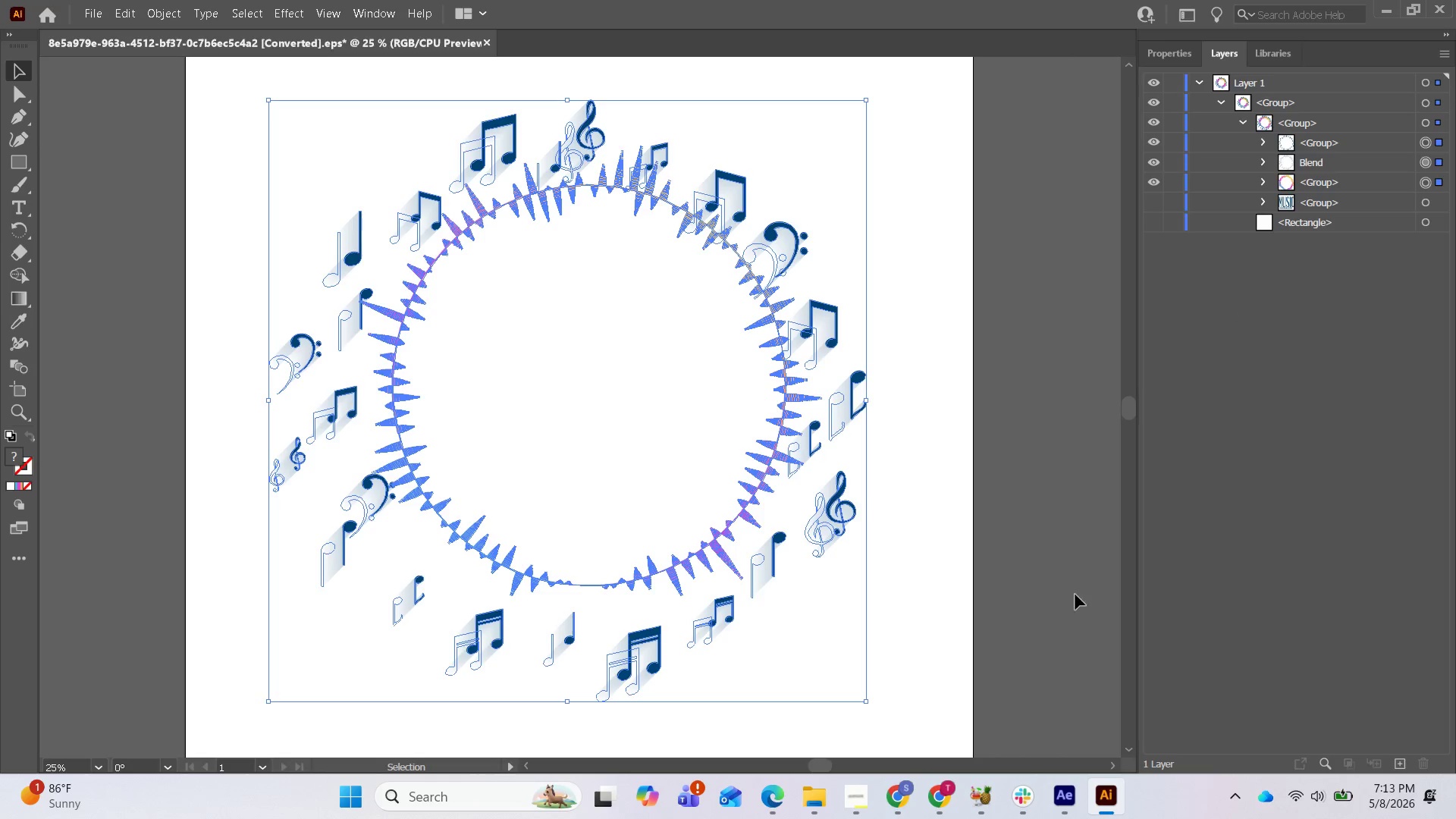 
wait(7.42)
 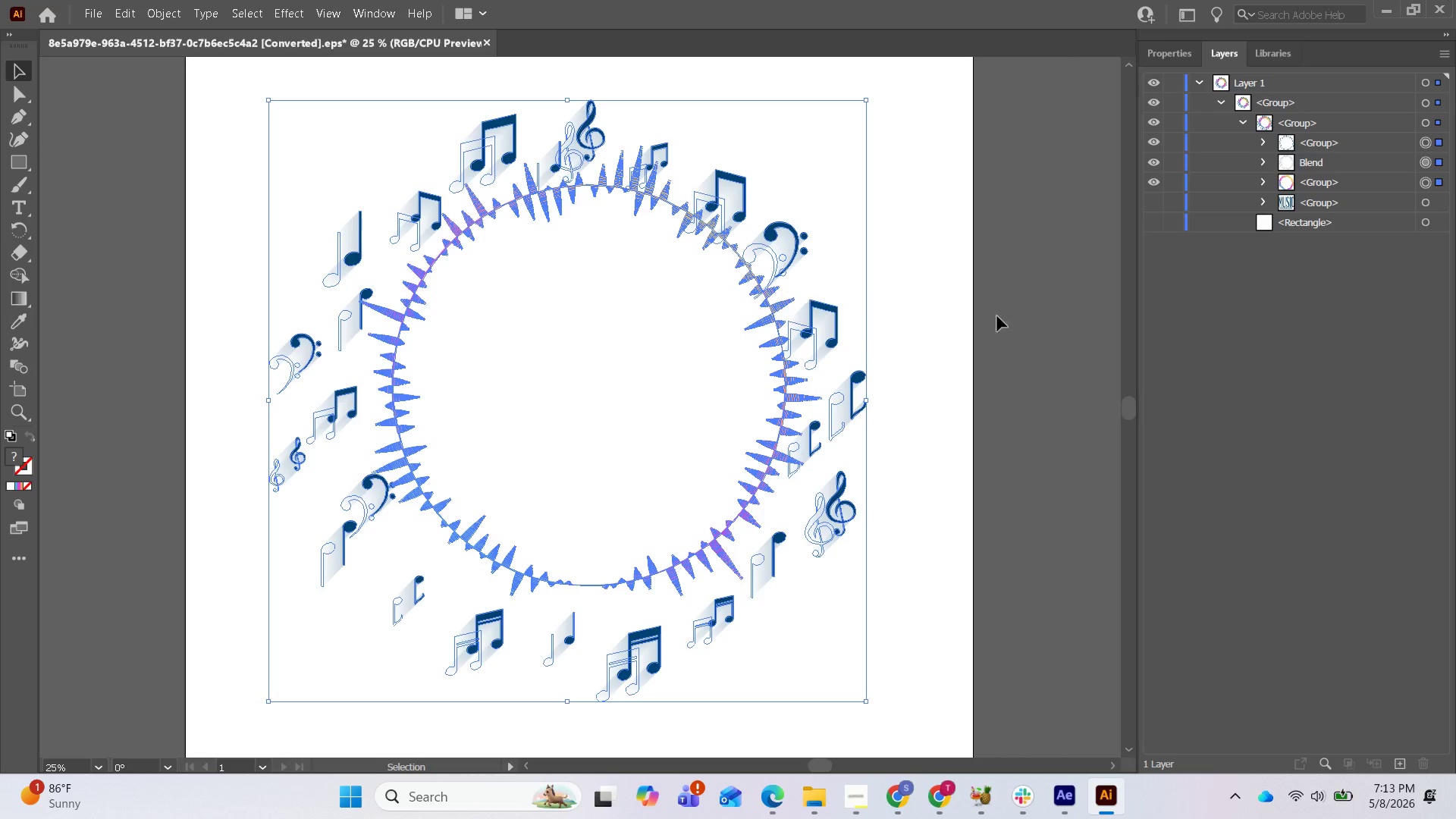 
left_click_drag(start_coordinate=[102, 13], to_coordinate=[195, 385])
 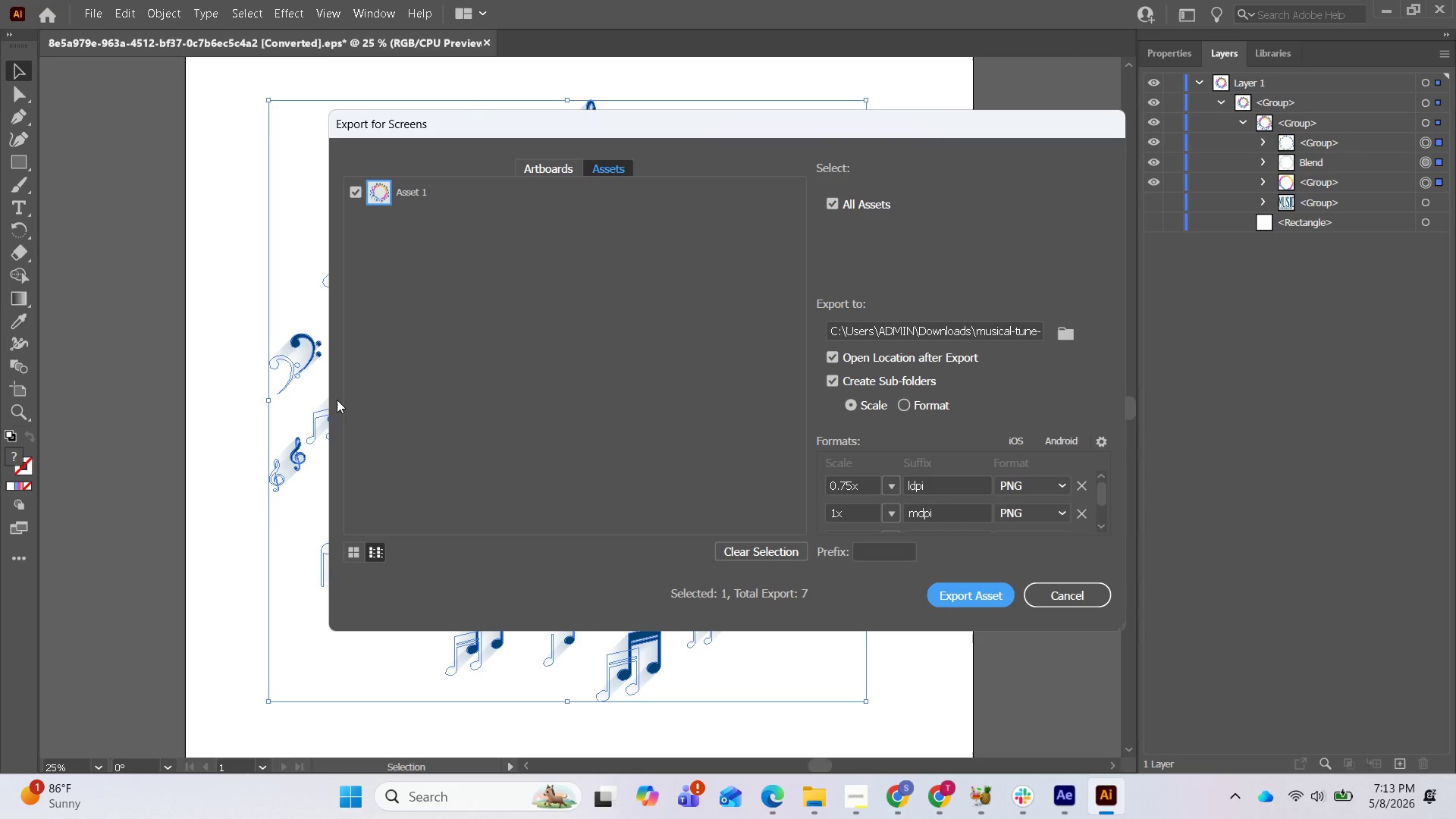 
left_click([195, 385])
 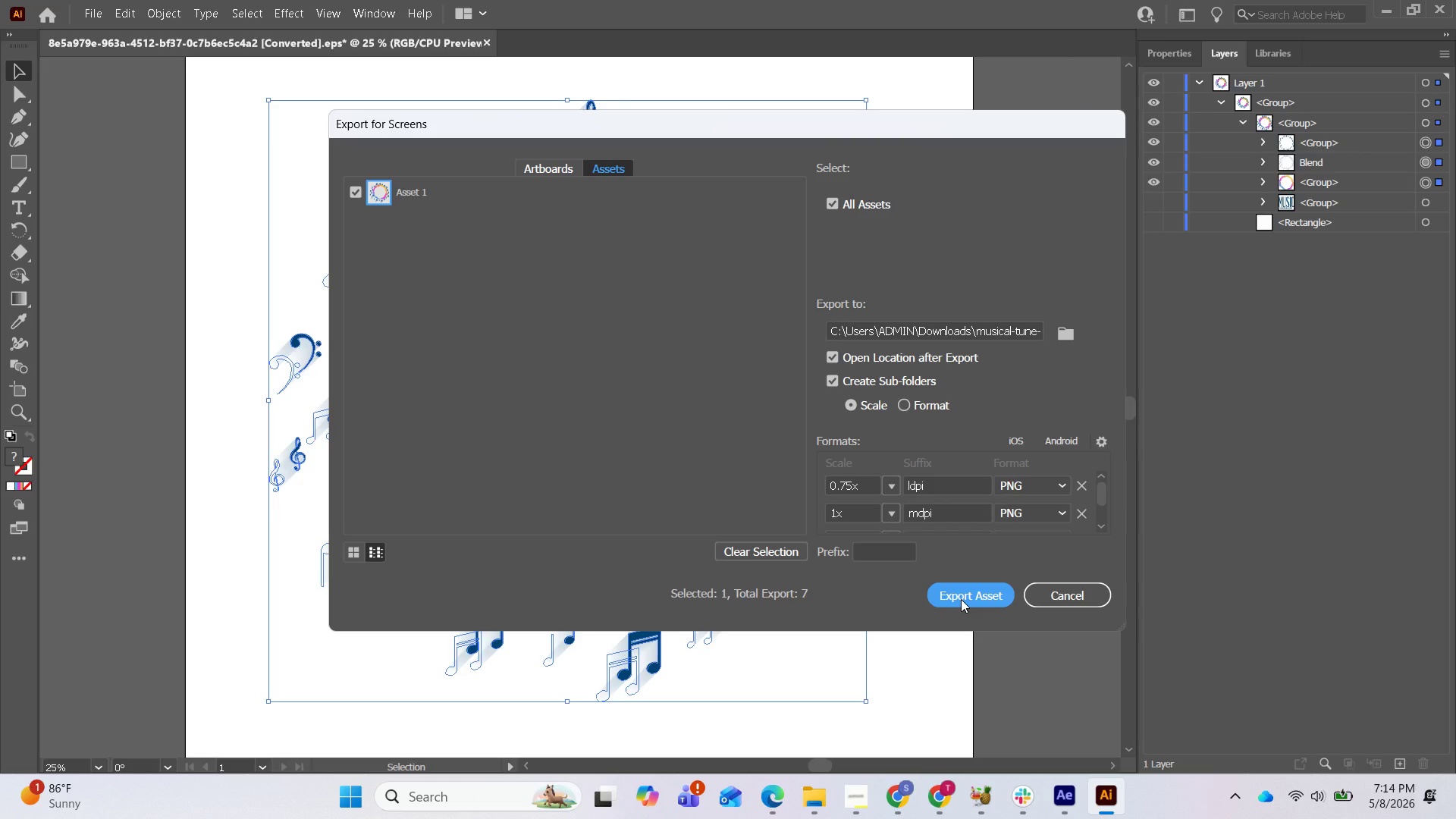 
wait(5.38)
 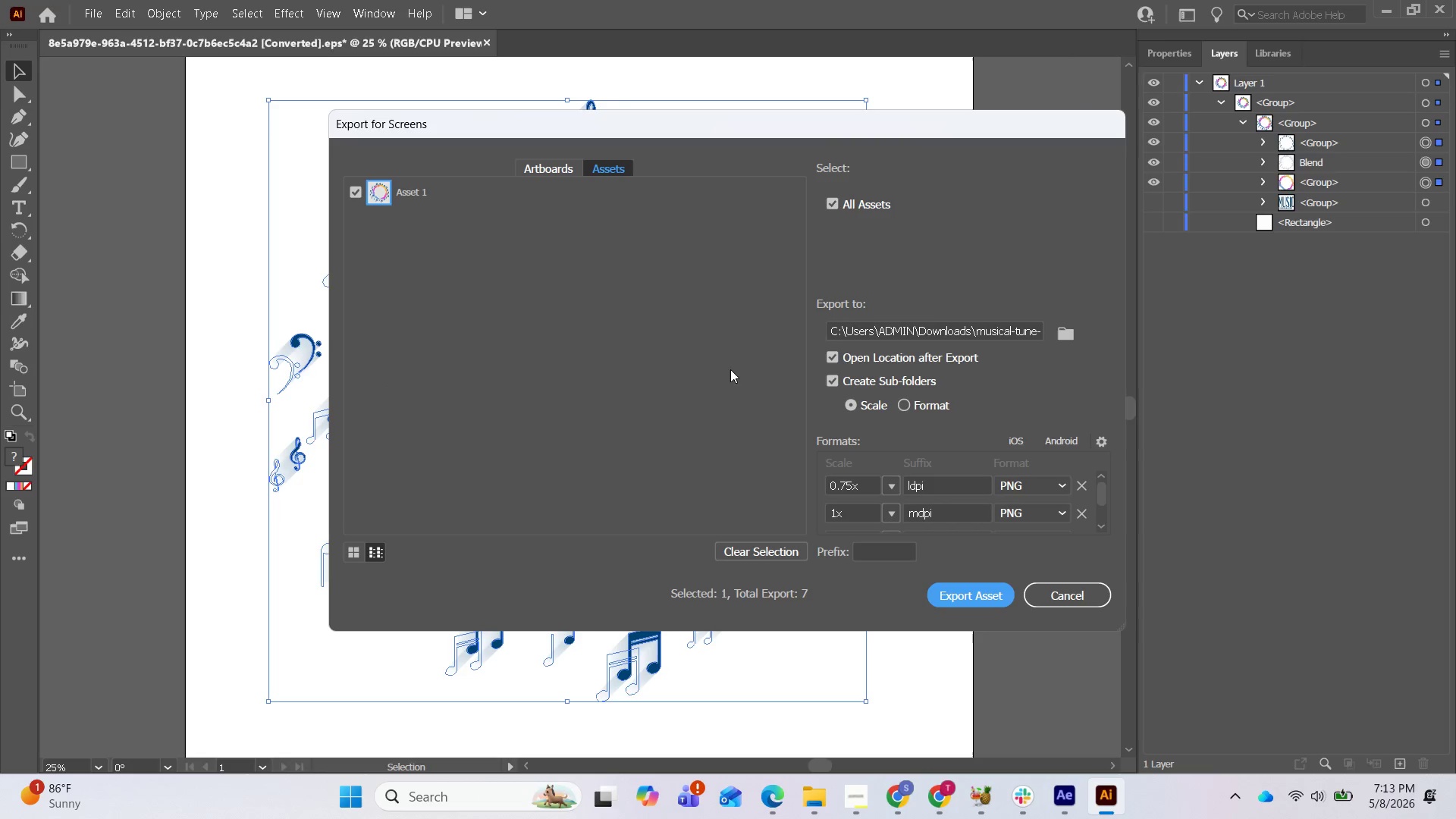 
left_click([970, 596])
 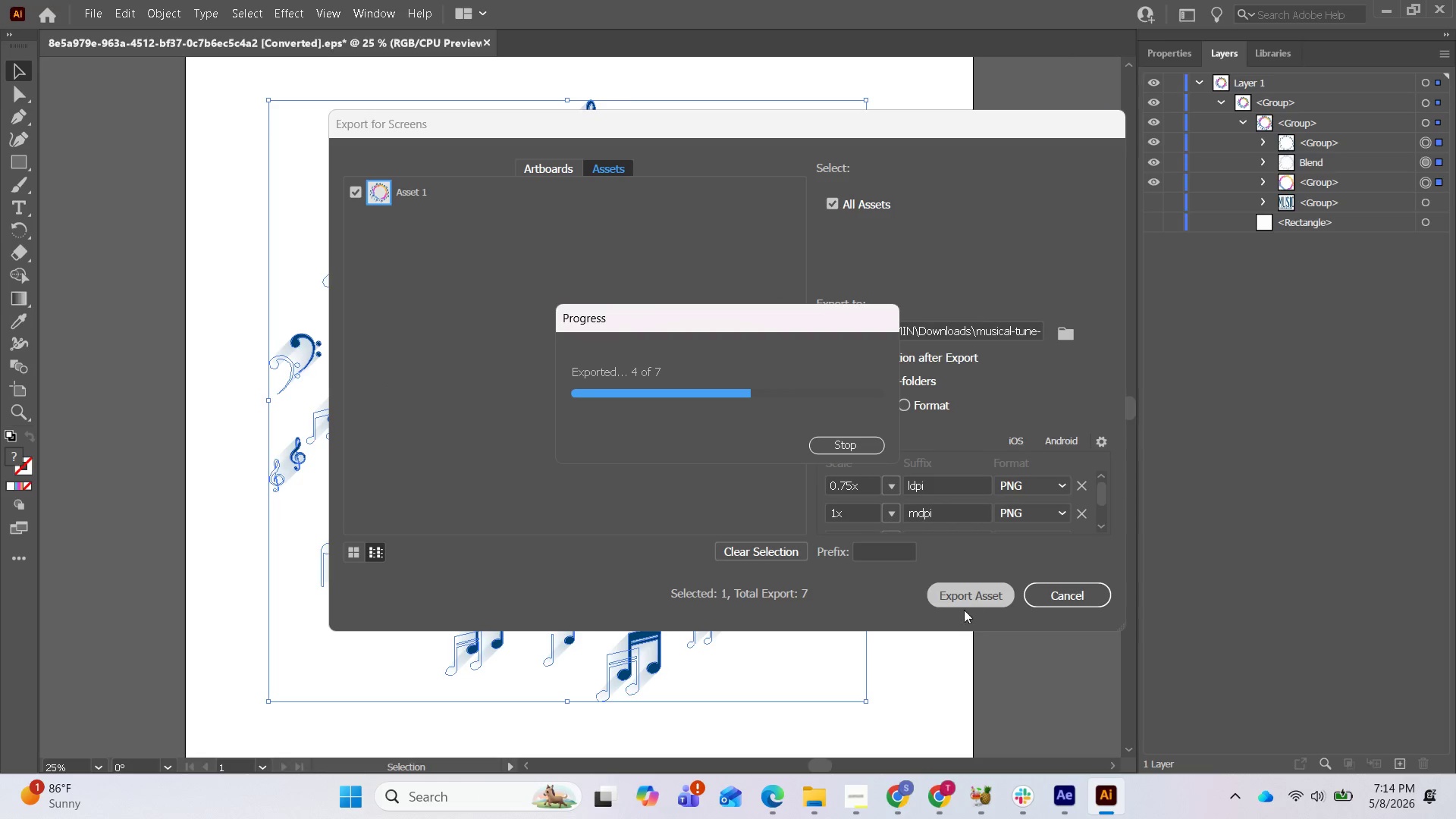 
mouse_move([934, 780])
 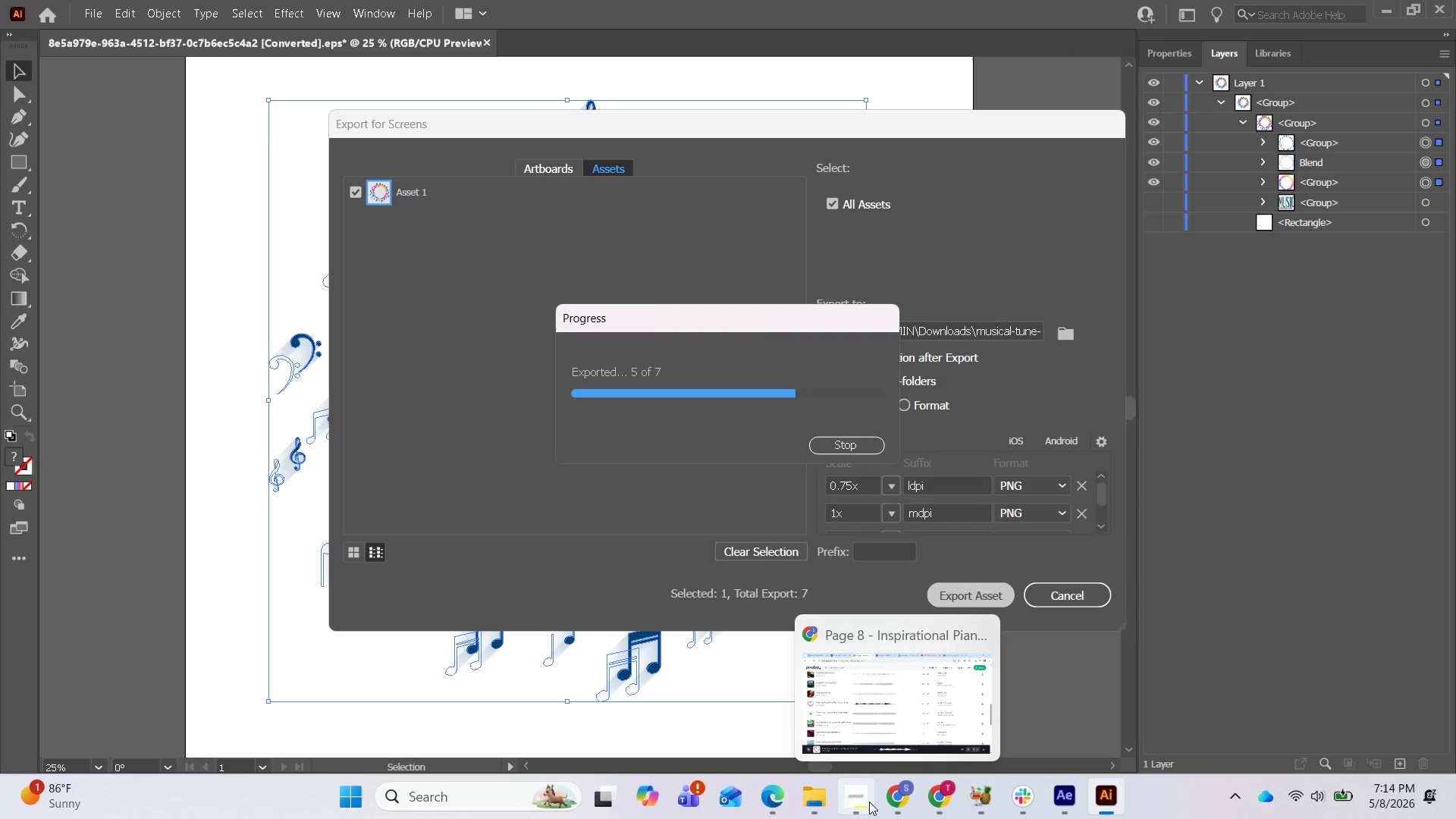 
left_click([867, 802])
 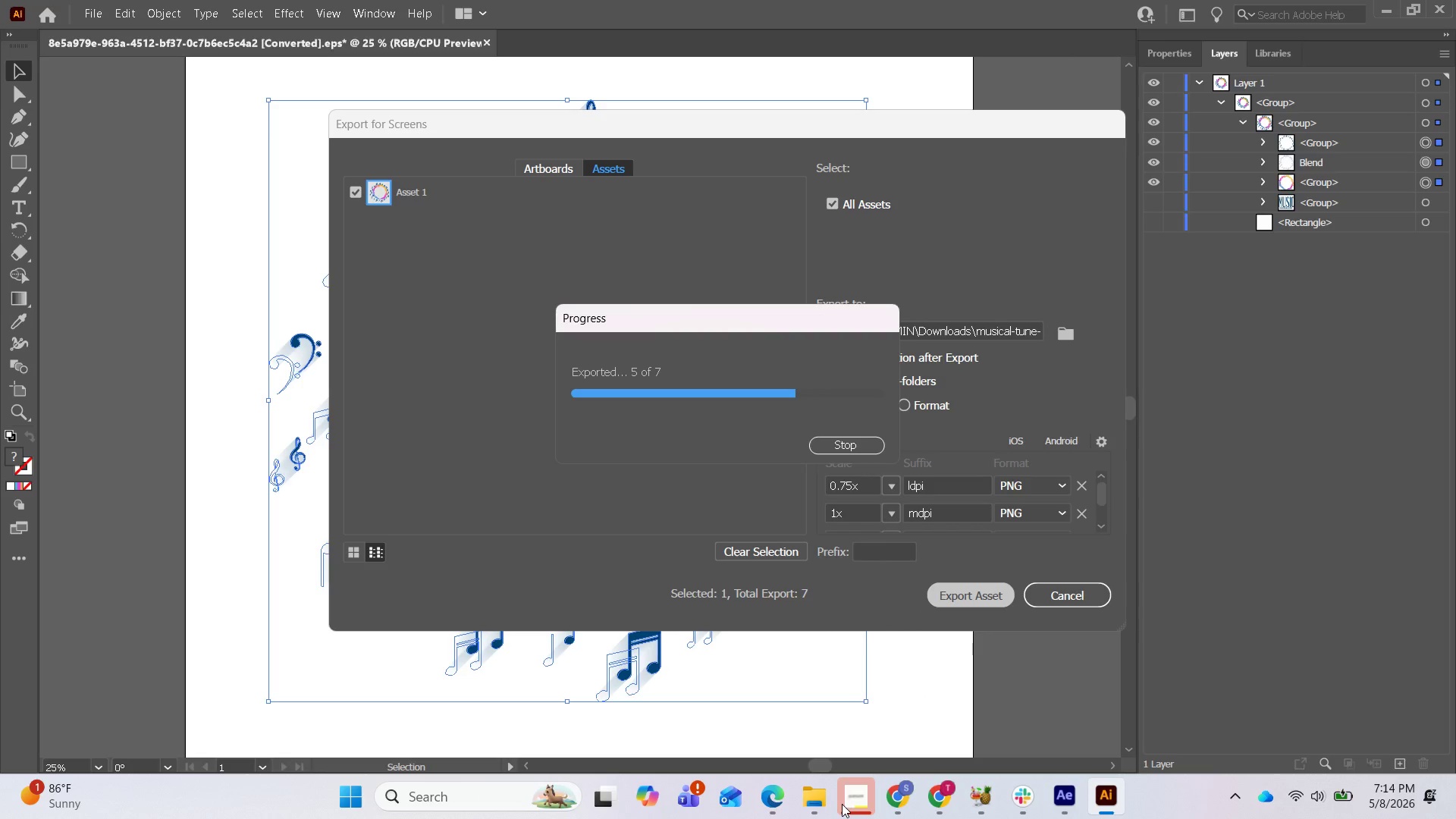 
left_click([846, 801])